 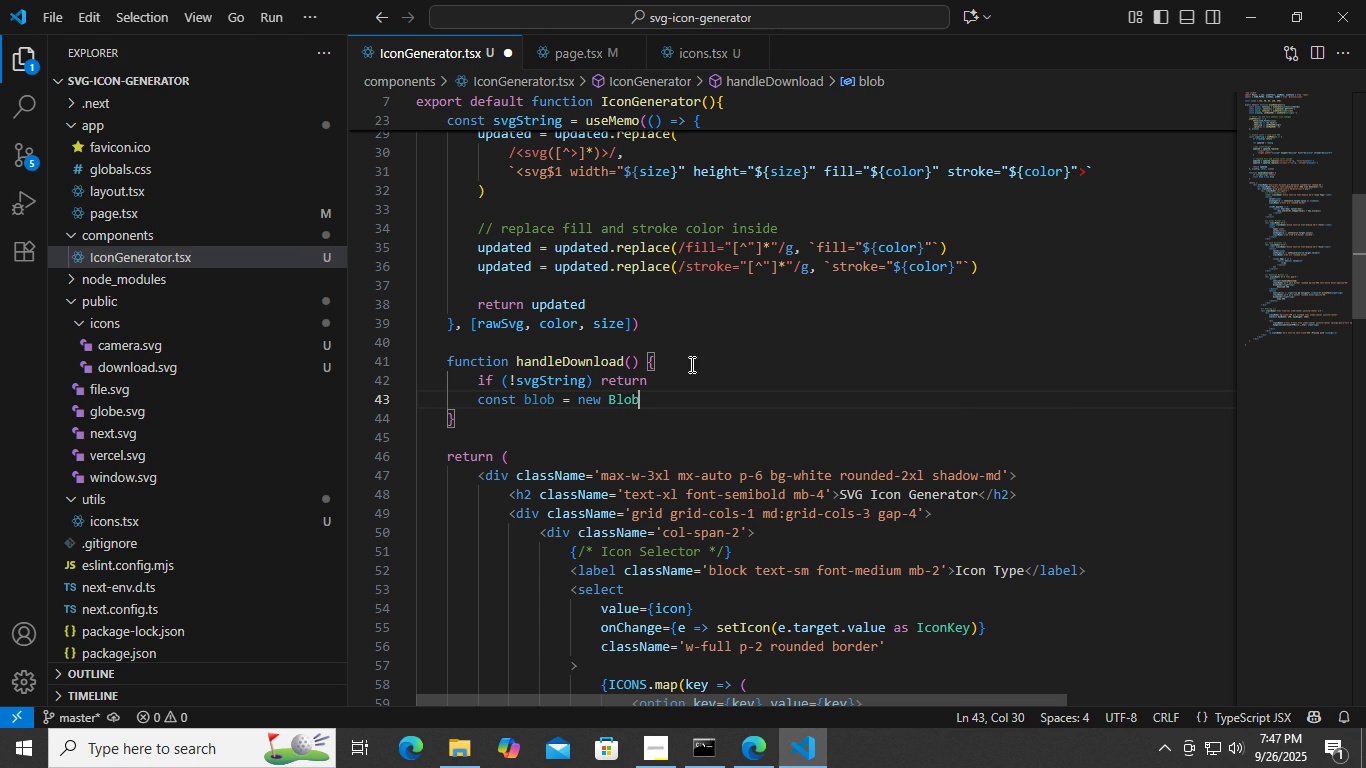 
type(([svgS)
 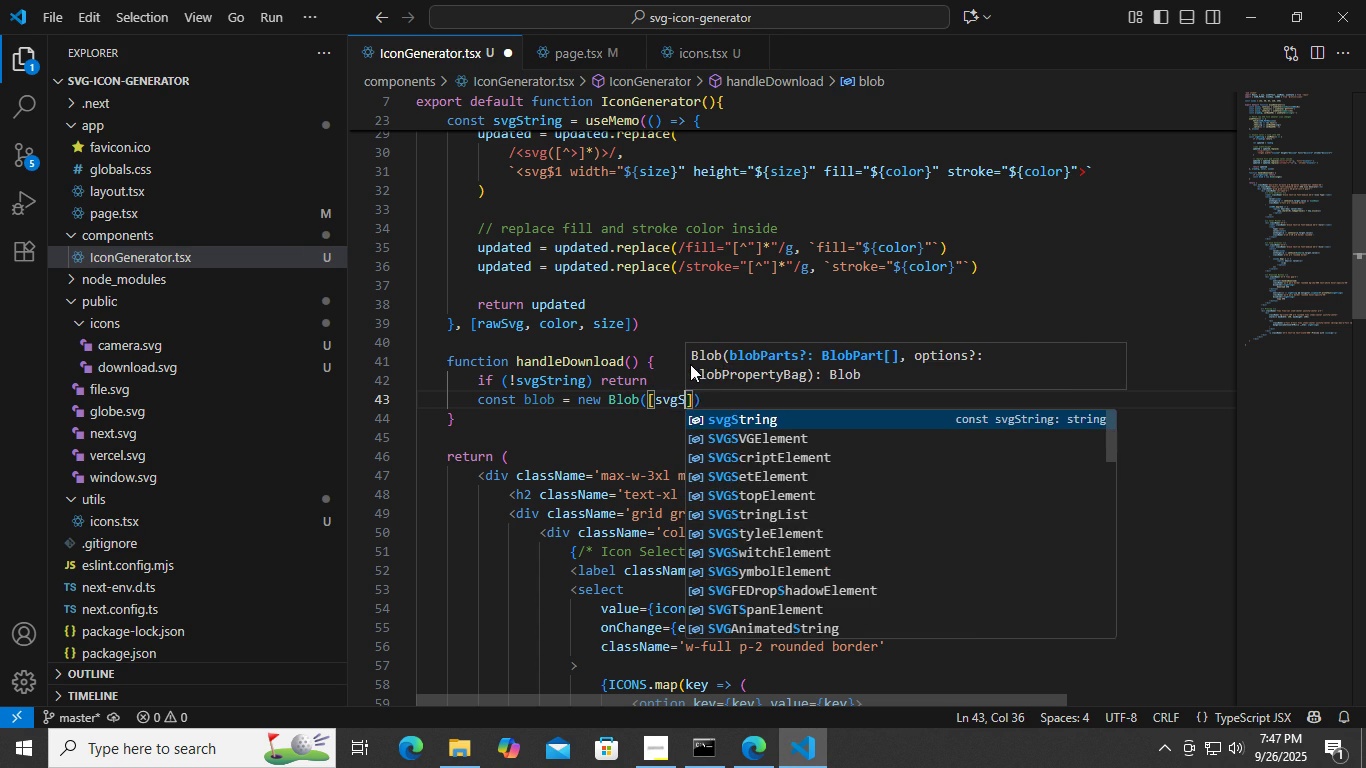 
key(Enter)
 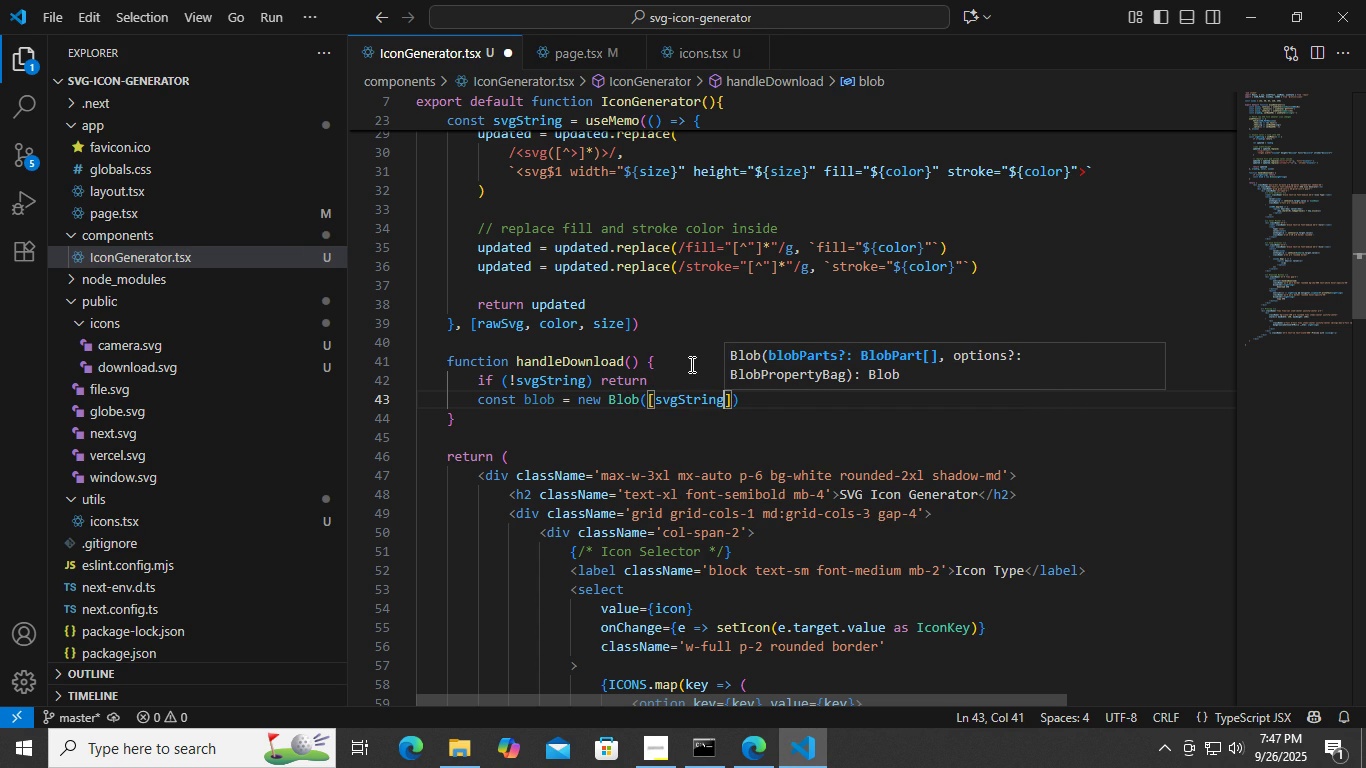 
key(ArrowRight)
 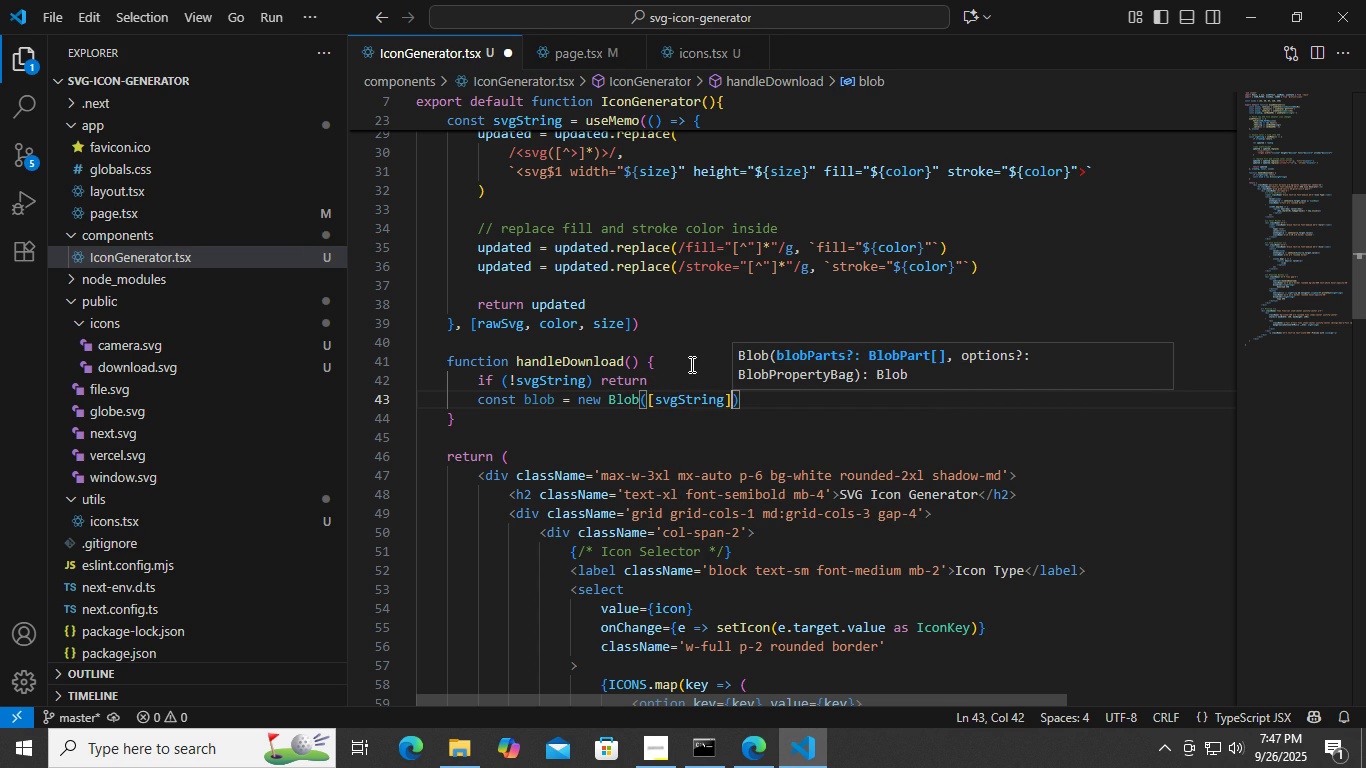 
type(, tyep)
key(Backspace)
key(Backspace)
key(Backspace)
key(Backspace)
type({ty)
key(Backspace)
key(Backspace)
type( y)
key(Backspace)
type(typ)